 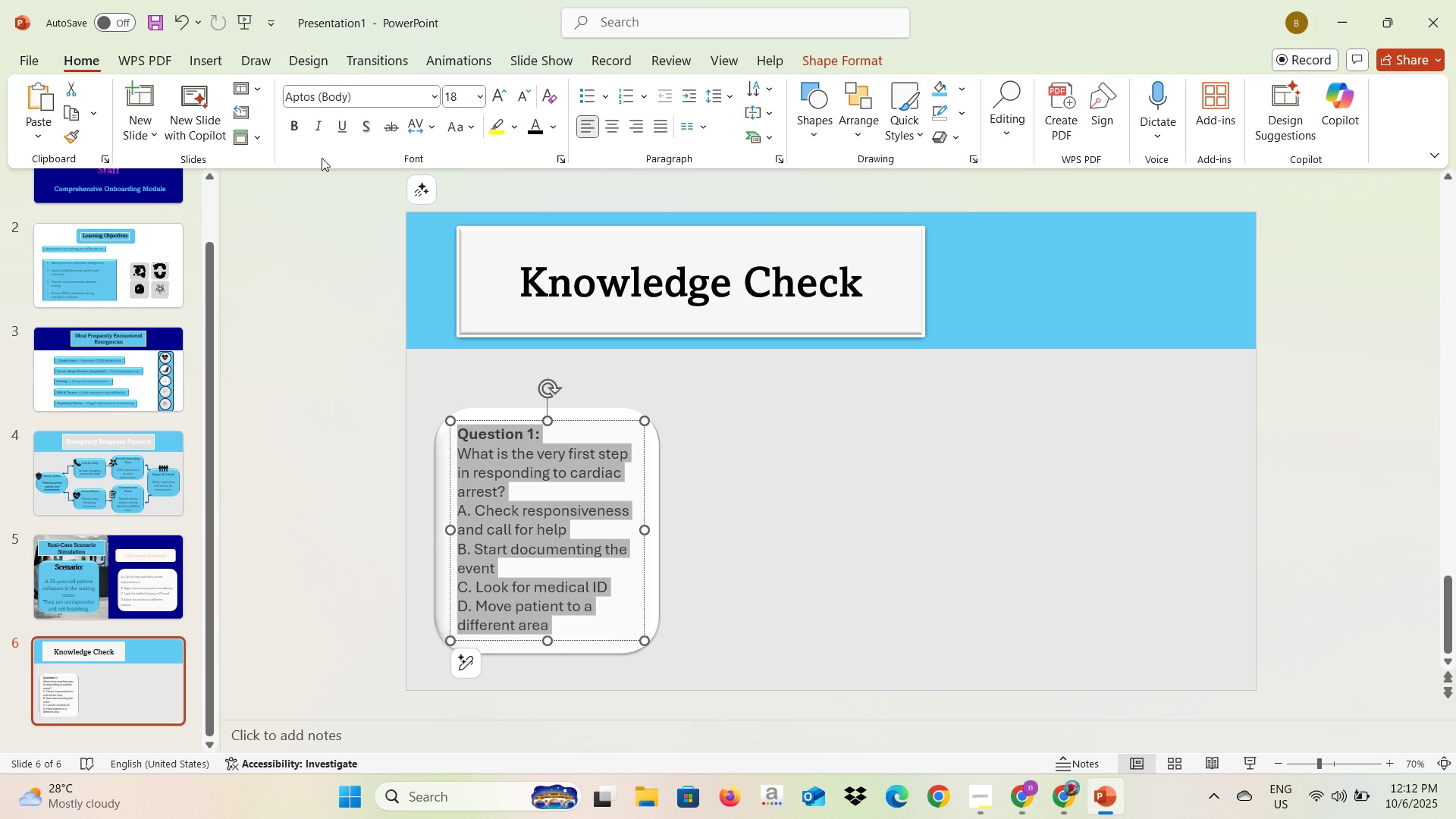 
left_click([430, 93])
 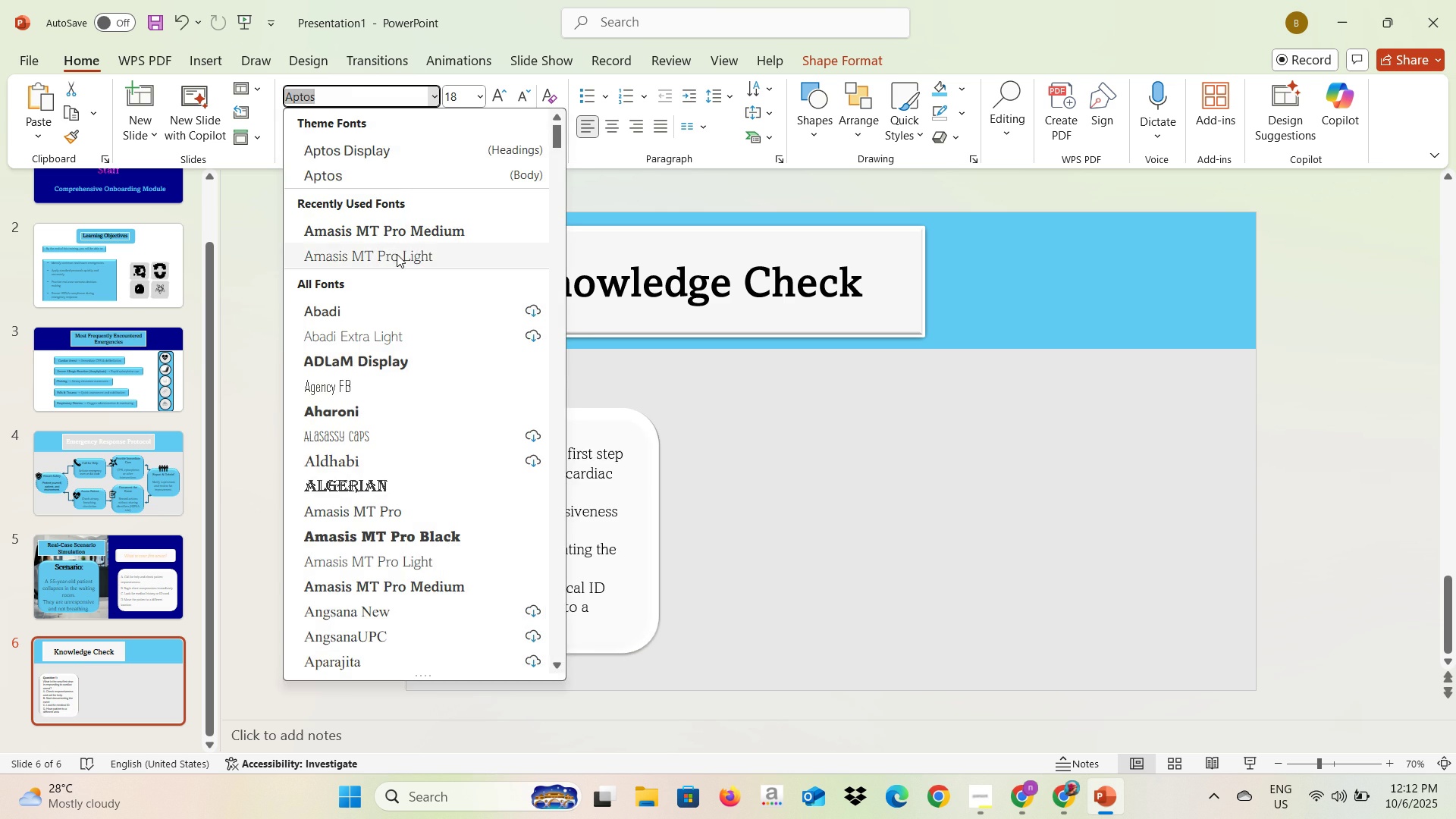 
left_click([397, 254])
 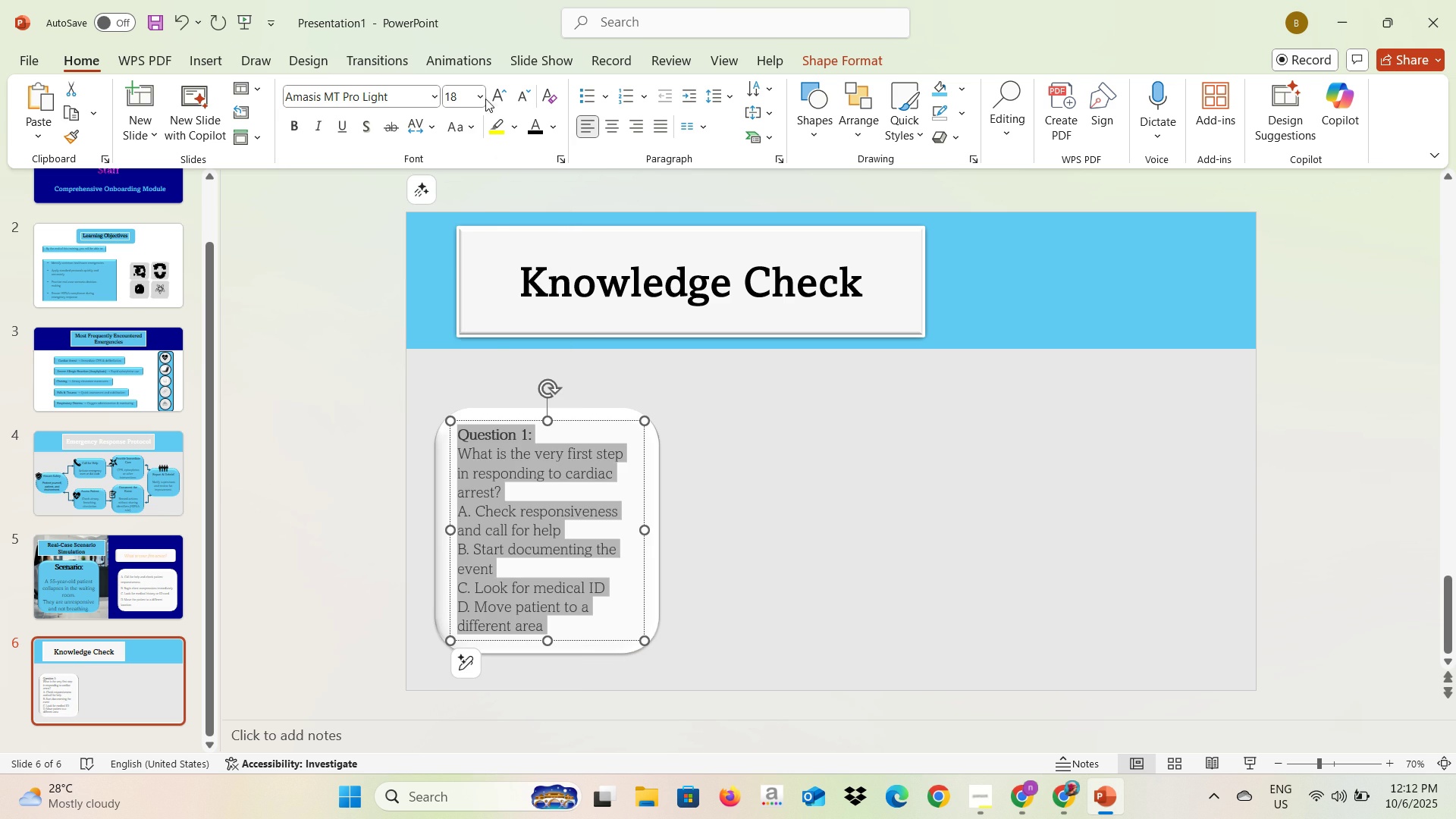 
left_click([482, 96])
 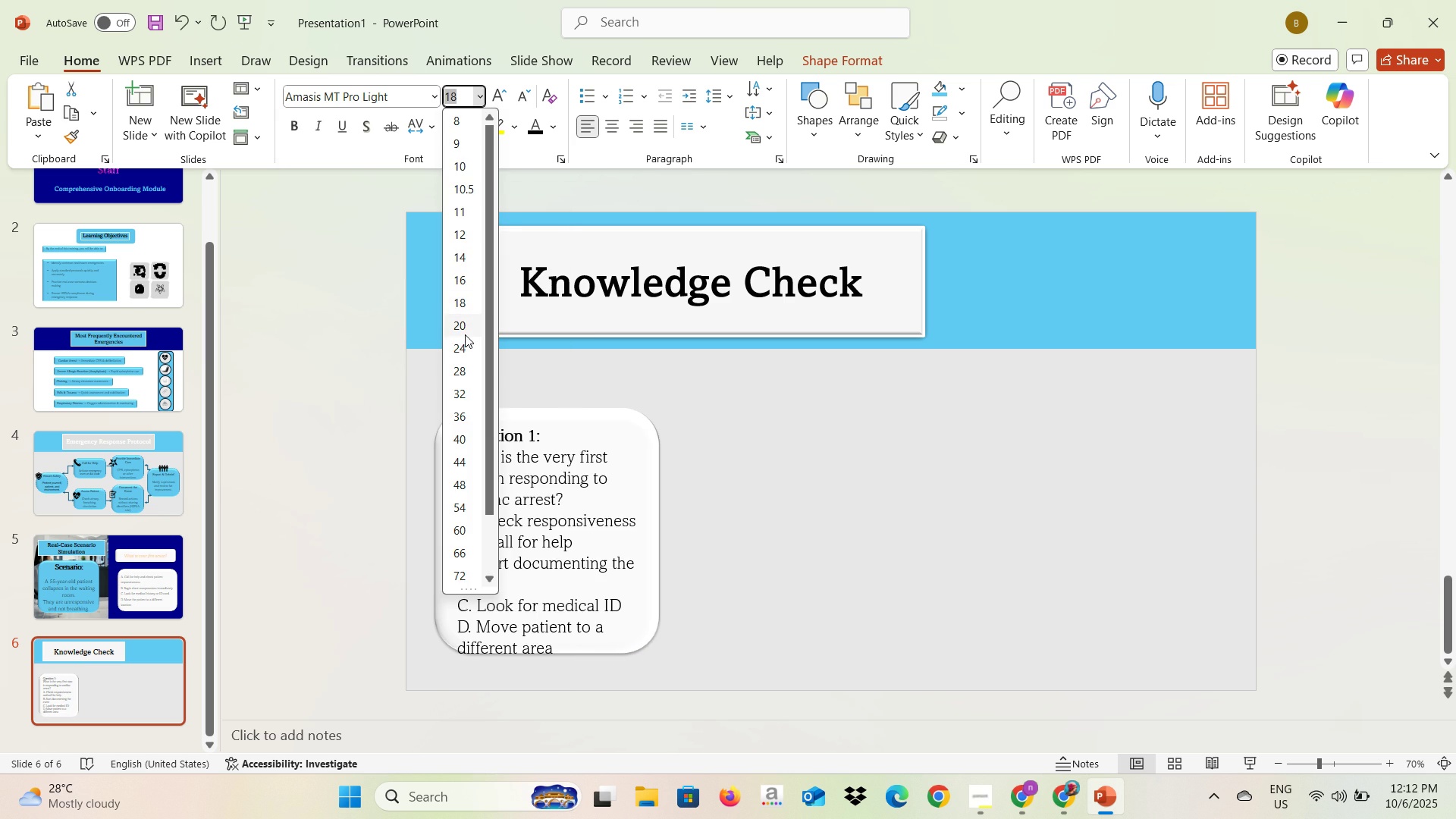 
left_click([465, 335])
 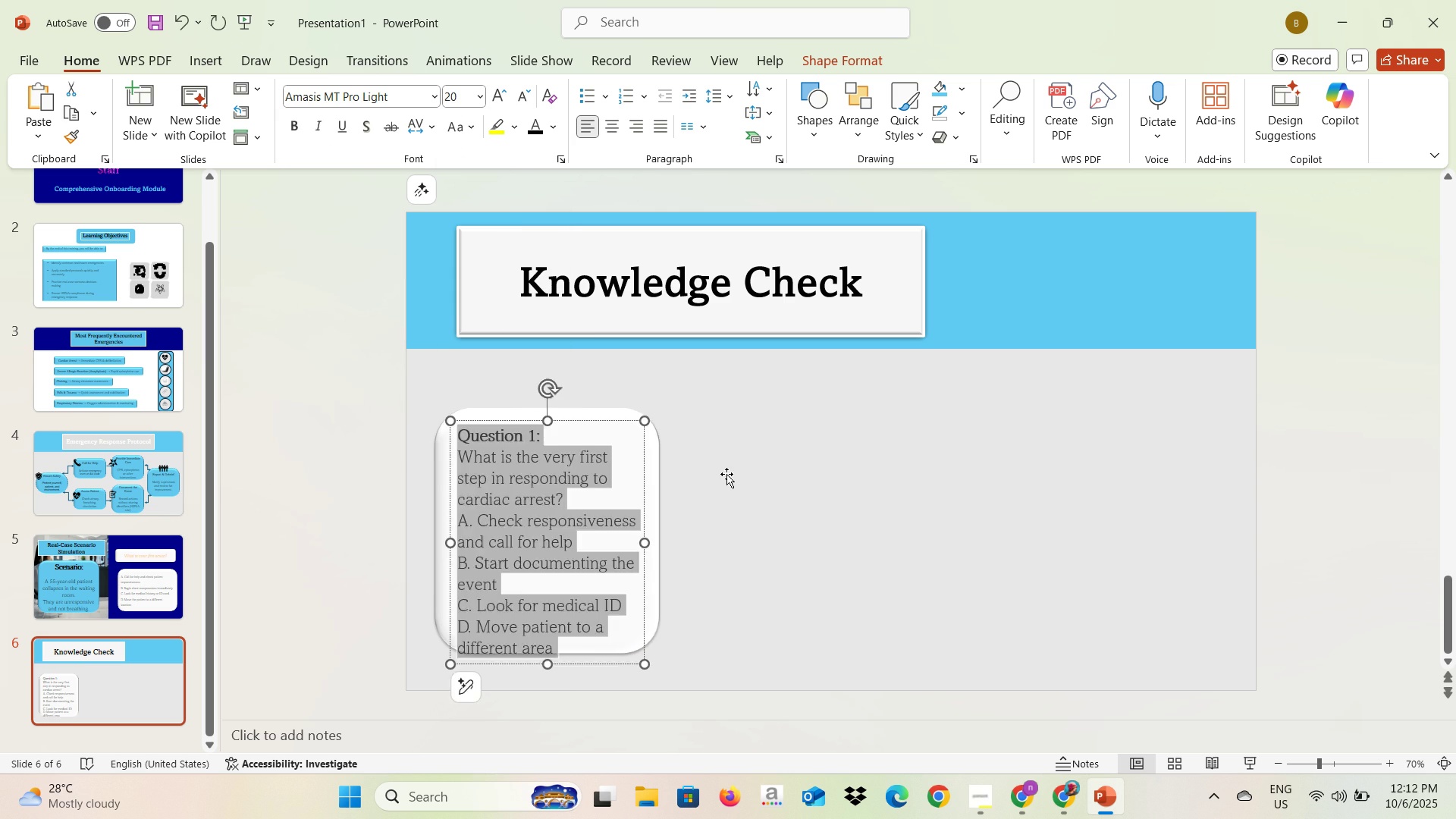 
left_click([726, 474])
 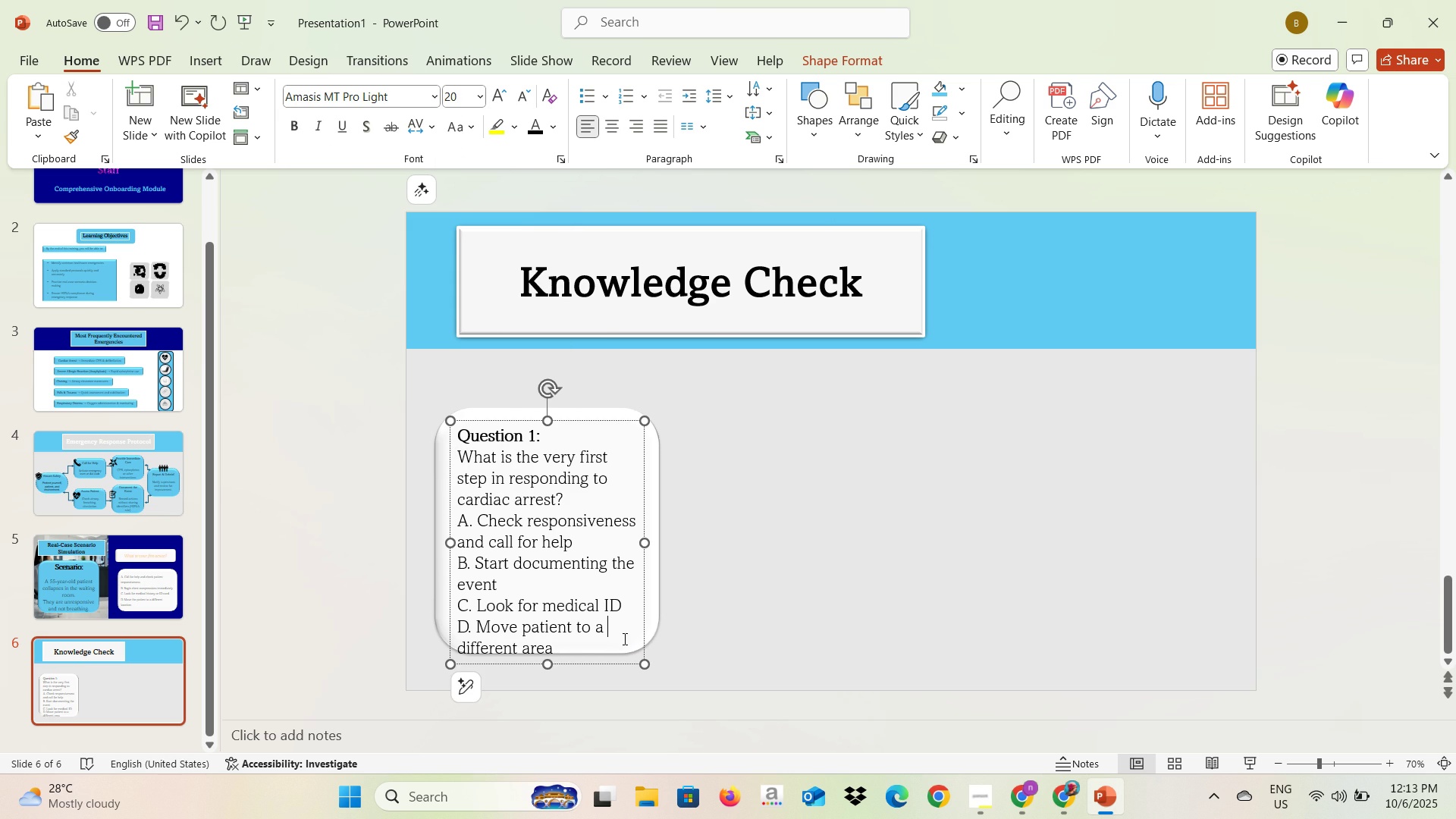 
left_click([623, 639])
 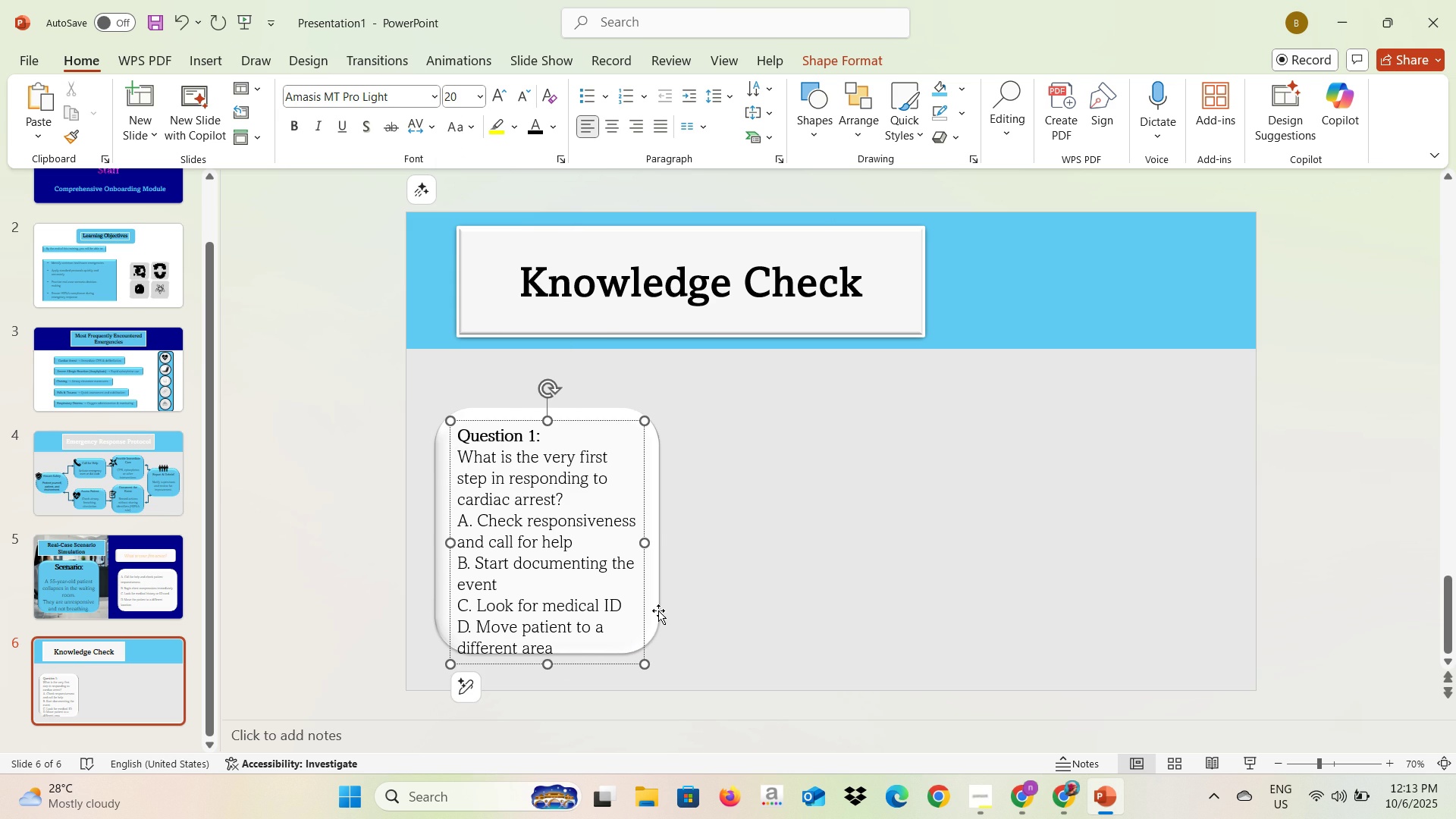 
left_click([658, 610])